 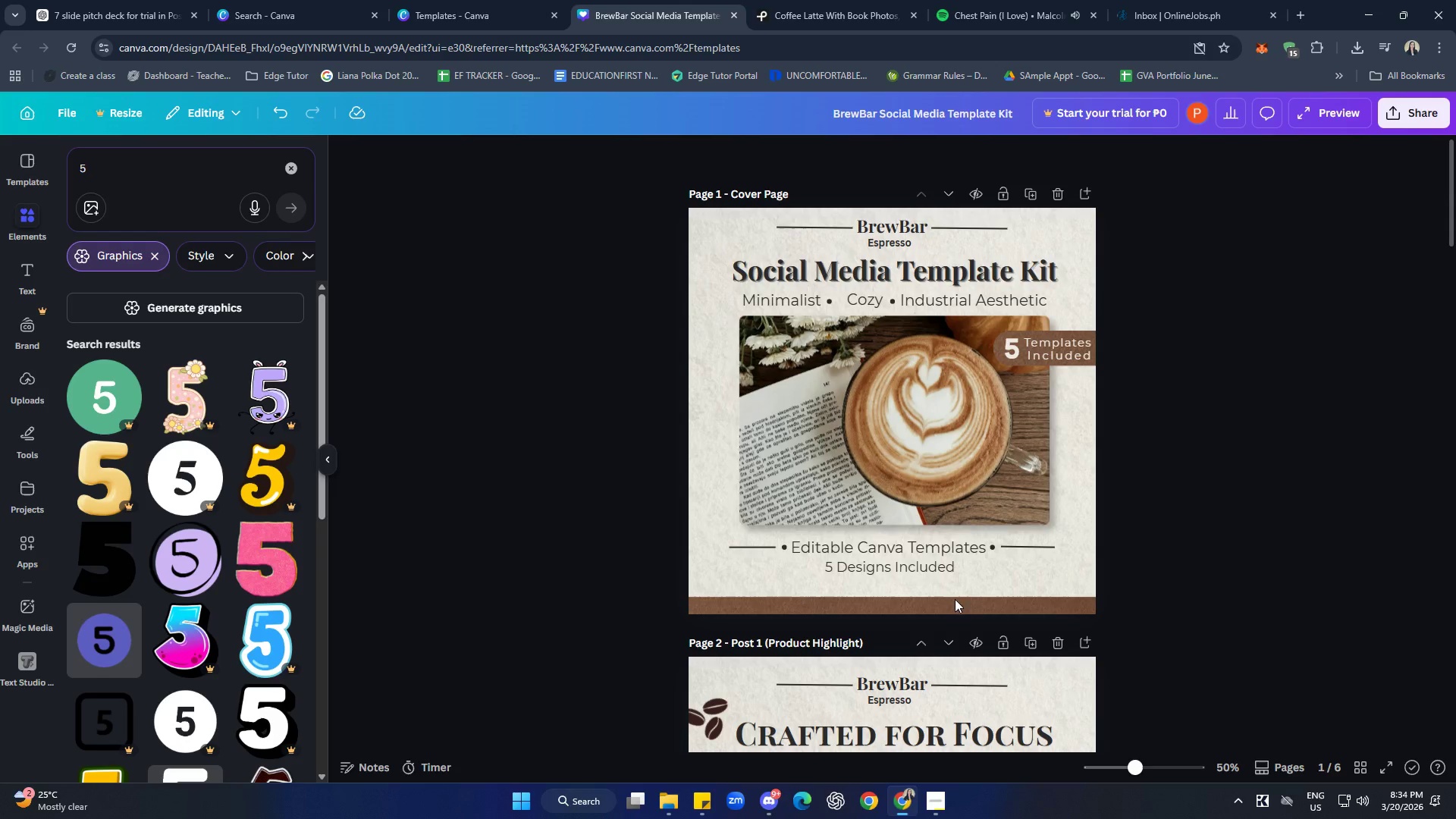 
scroll: coordinate [1213, 157], scroll_direction: none, amount: 0.0
 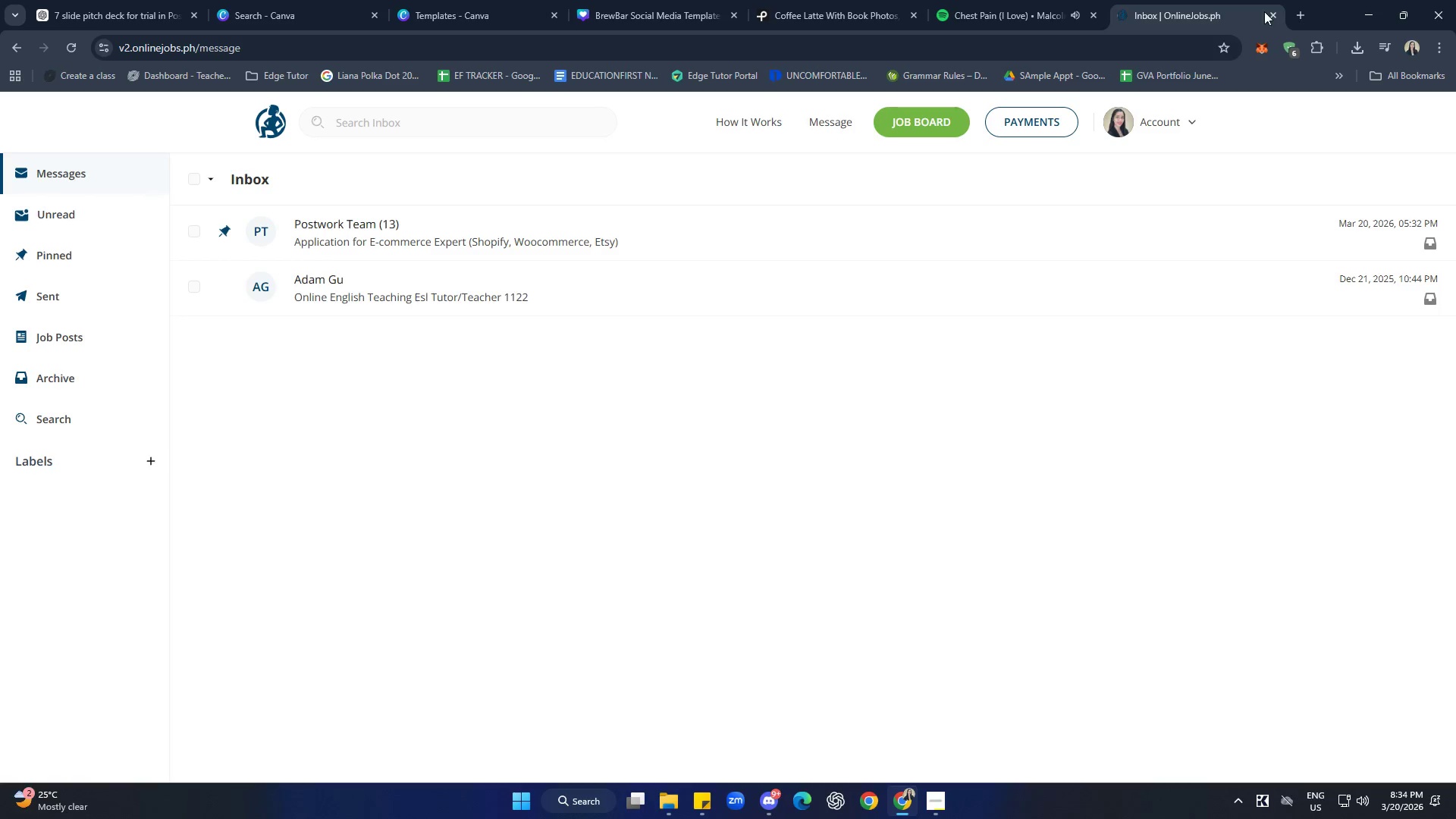 
double_click([1274, 11])
 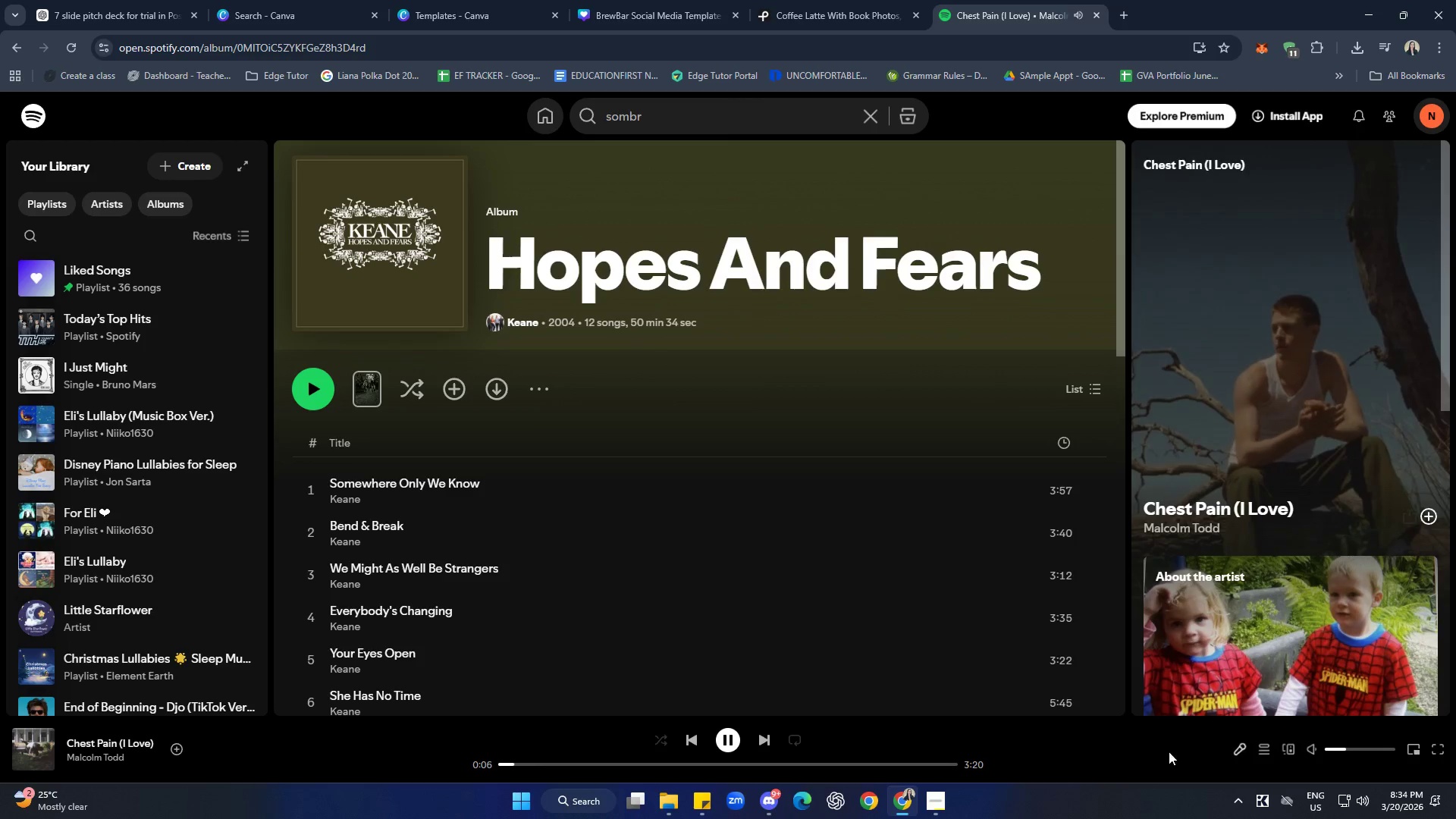 
left_click([756, 741])
 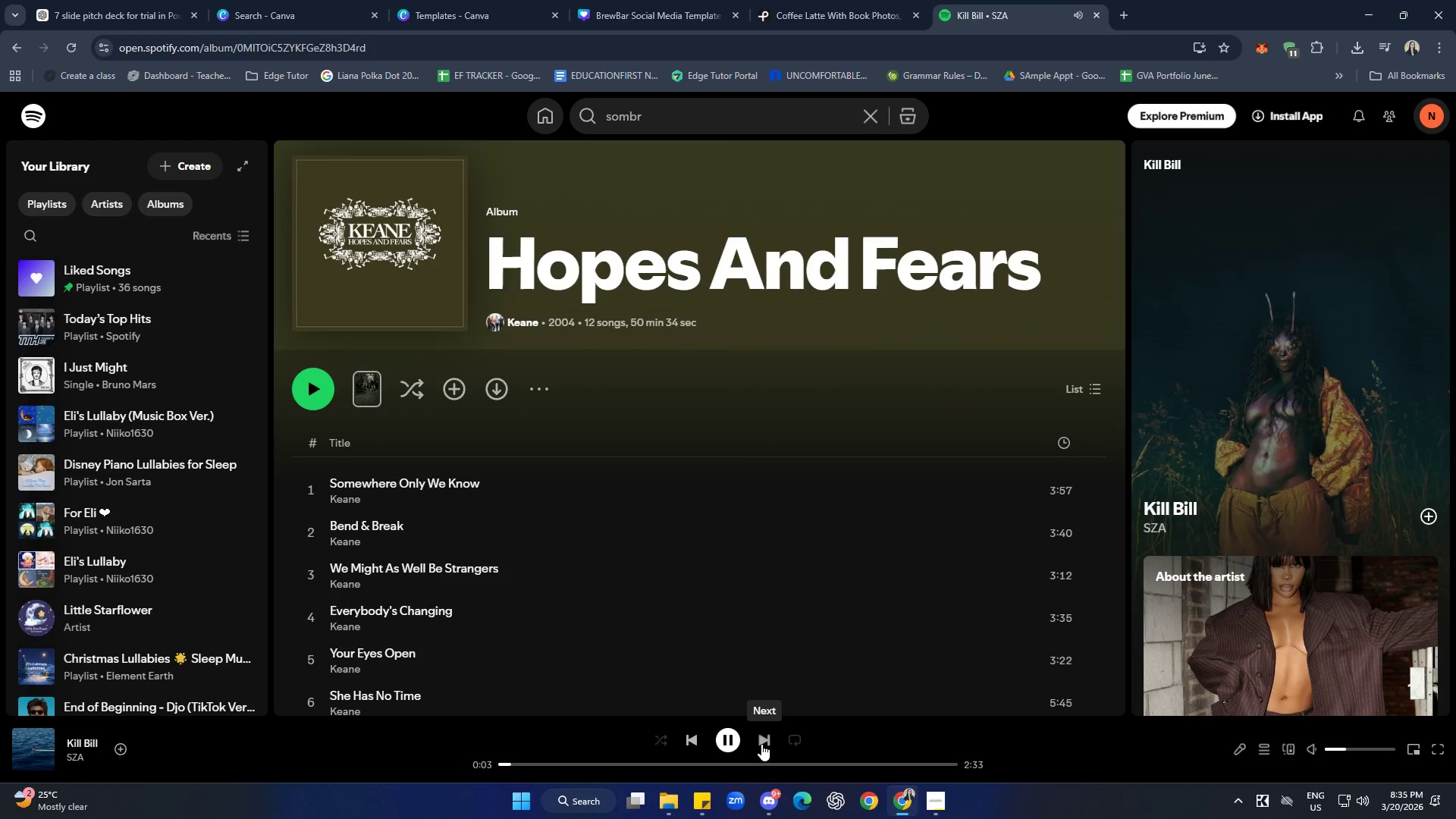 
wait(6.22)
 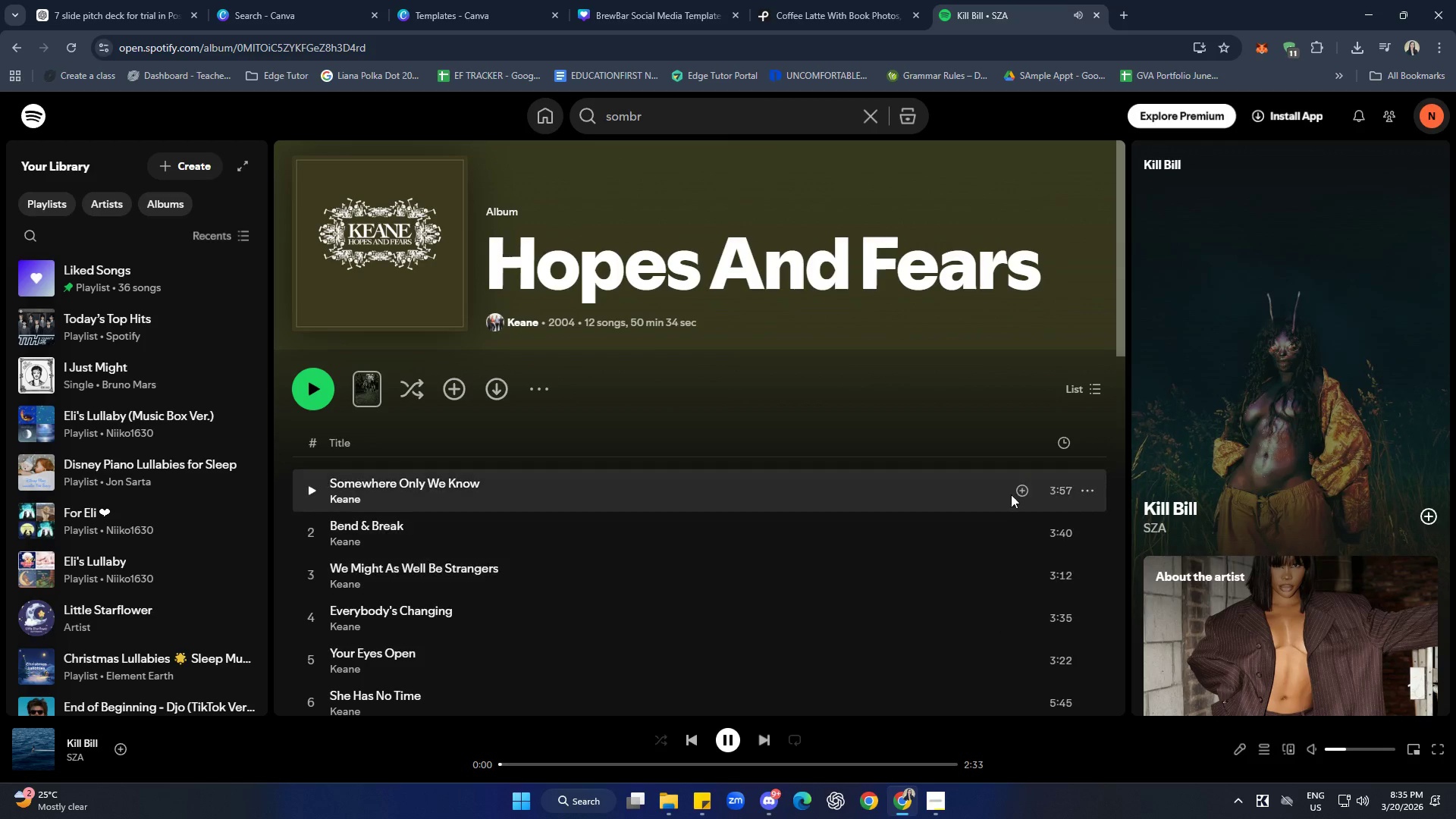 
left_click([761, 744])
 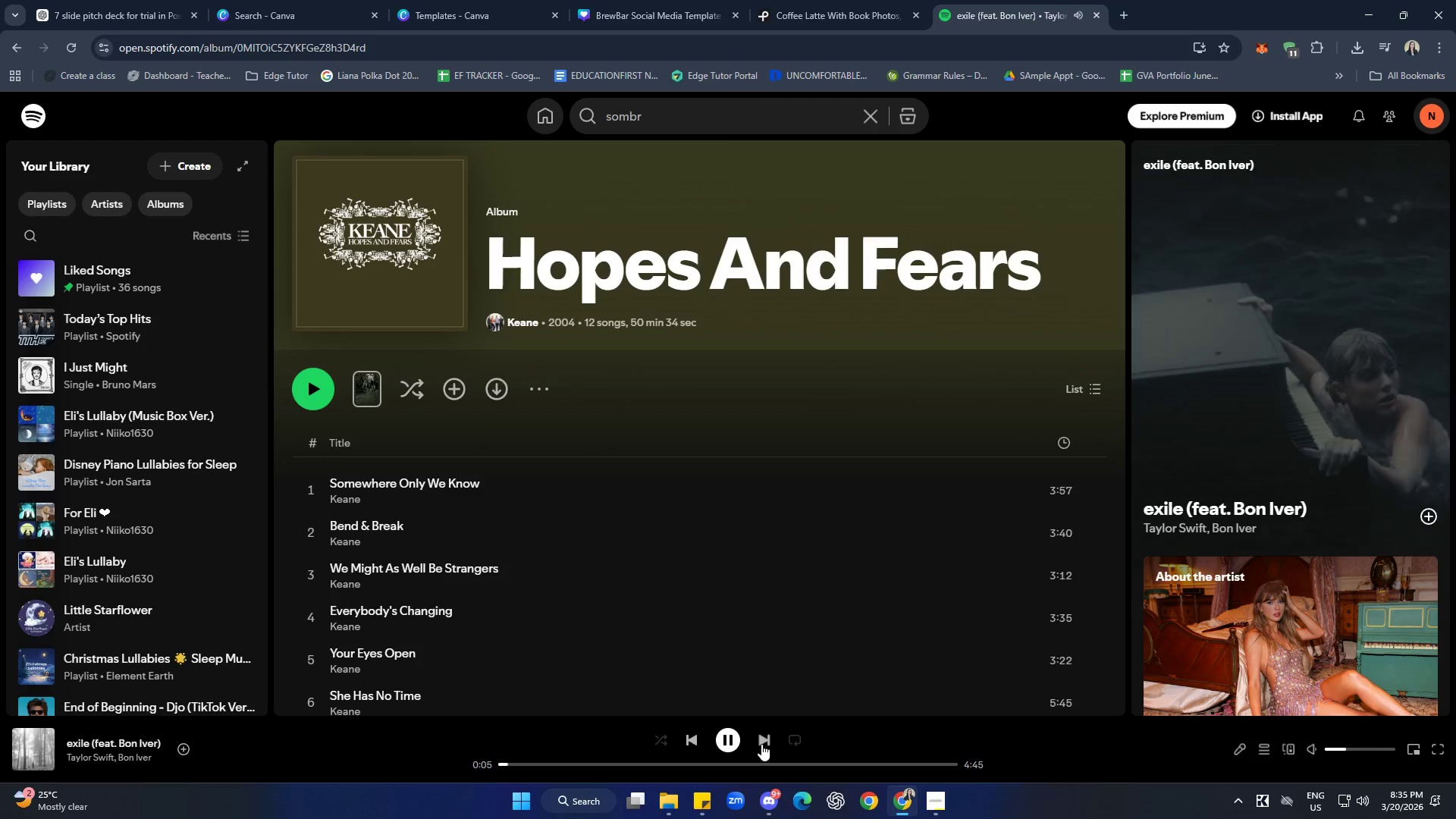 
wait(7.88)
 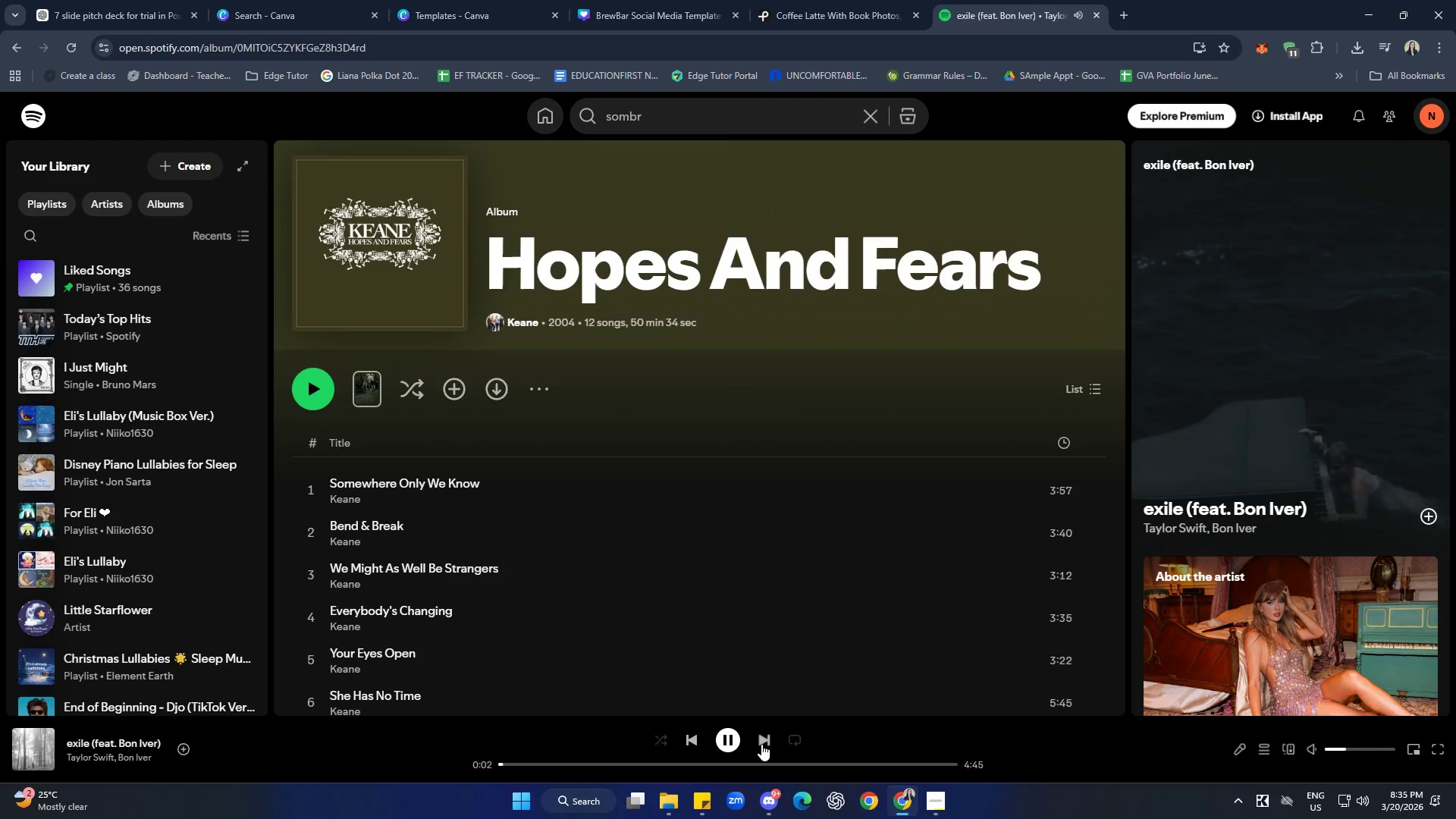 
left_click([761, 744])
 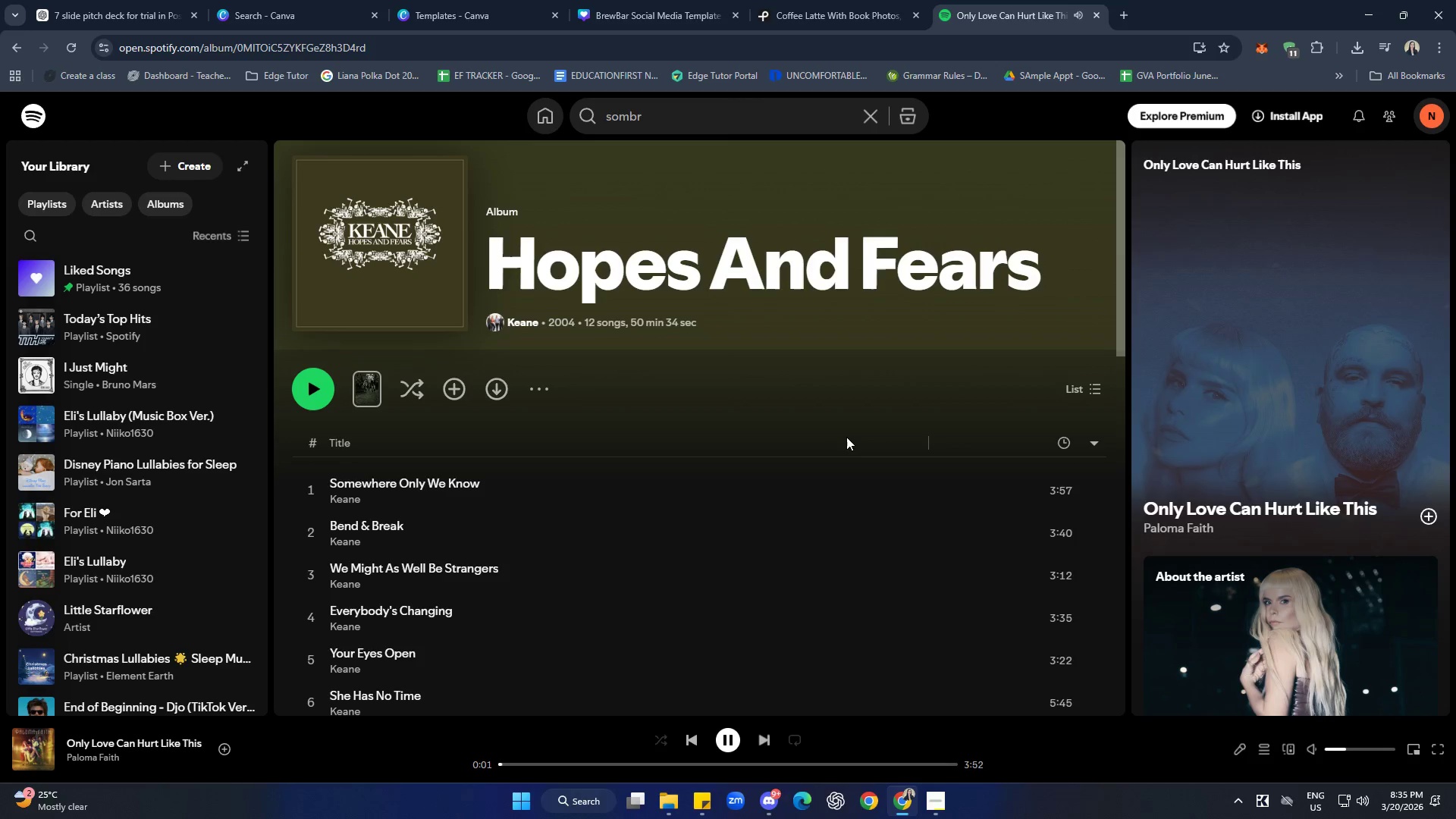 
left_click([871, 6])
 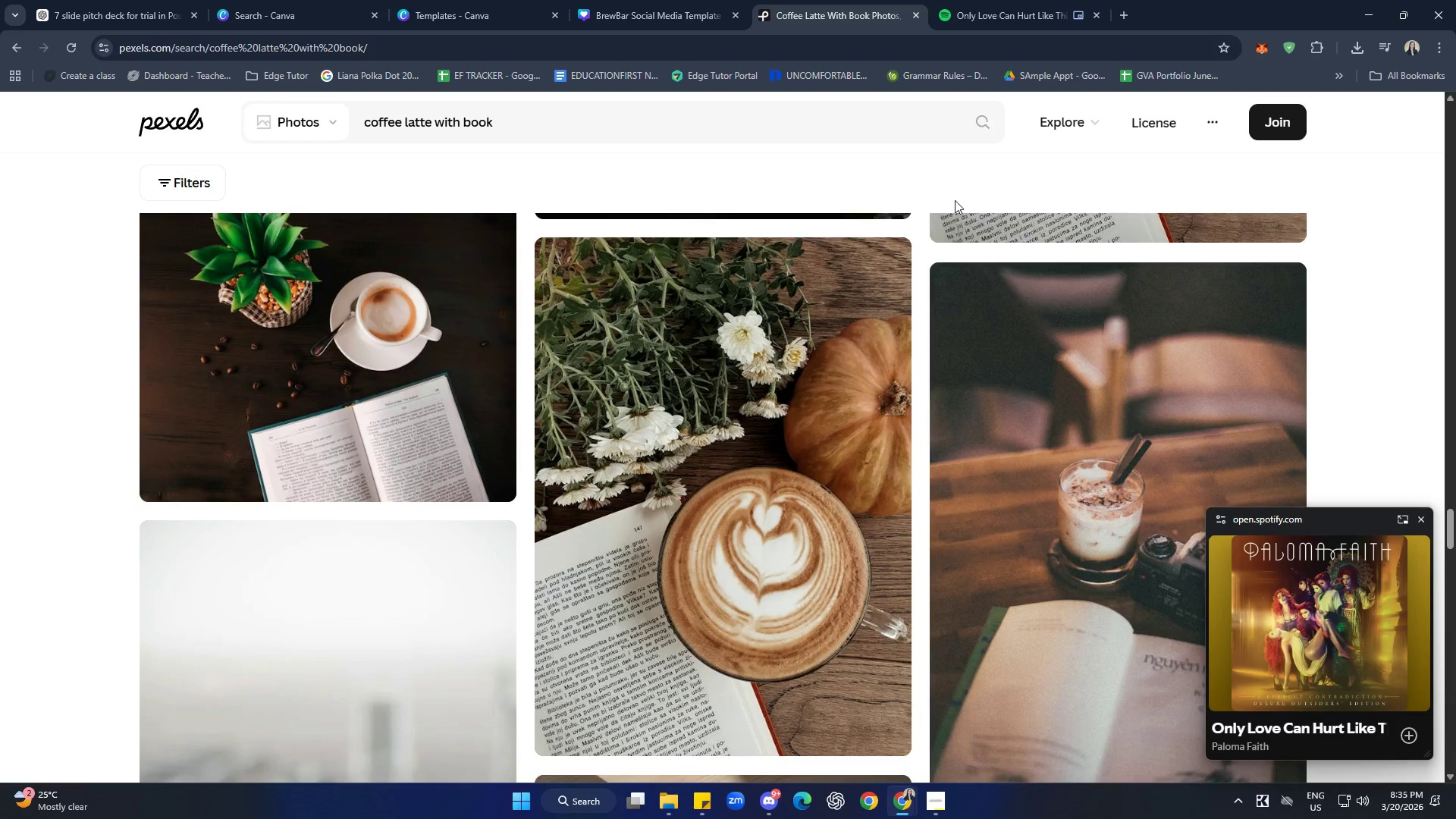 
left_click([659, 0])
 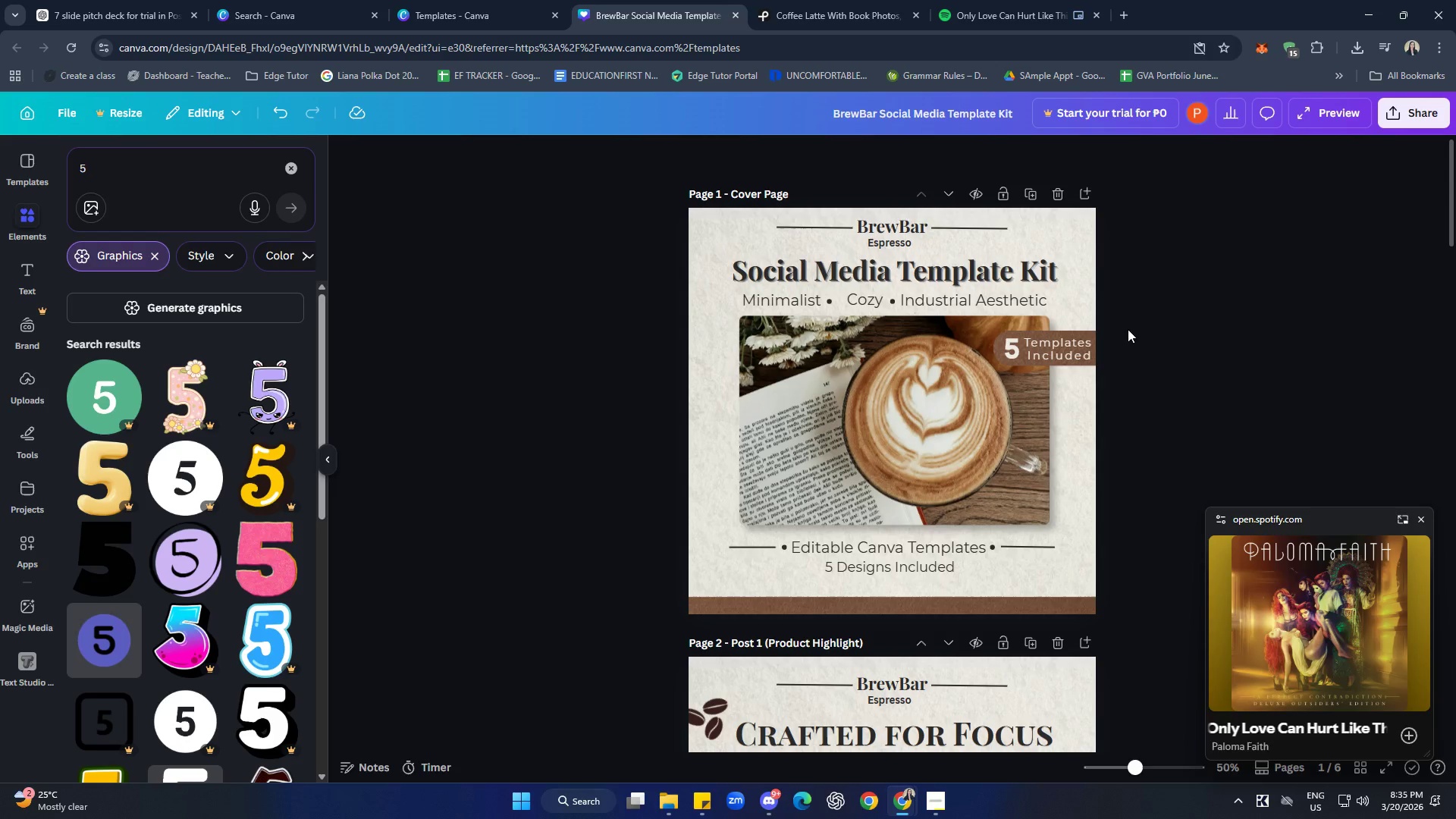 
left_click([1226, 340])
 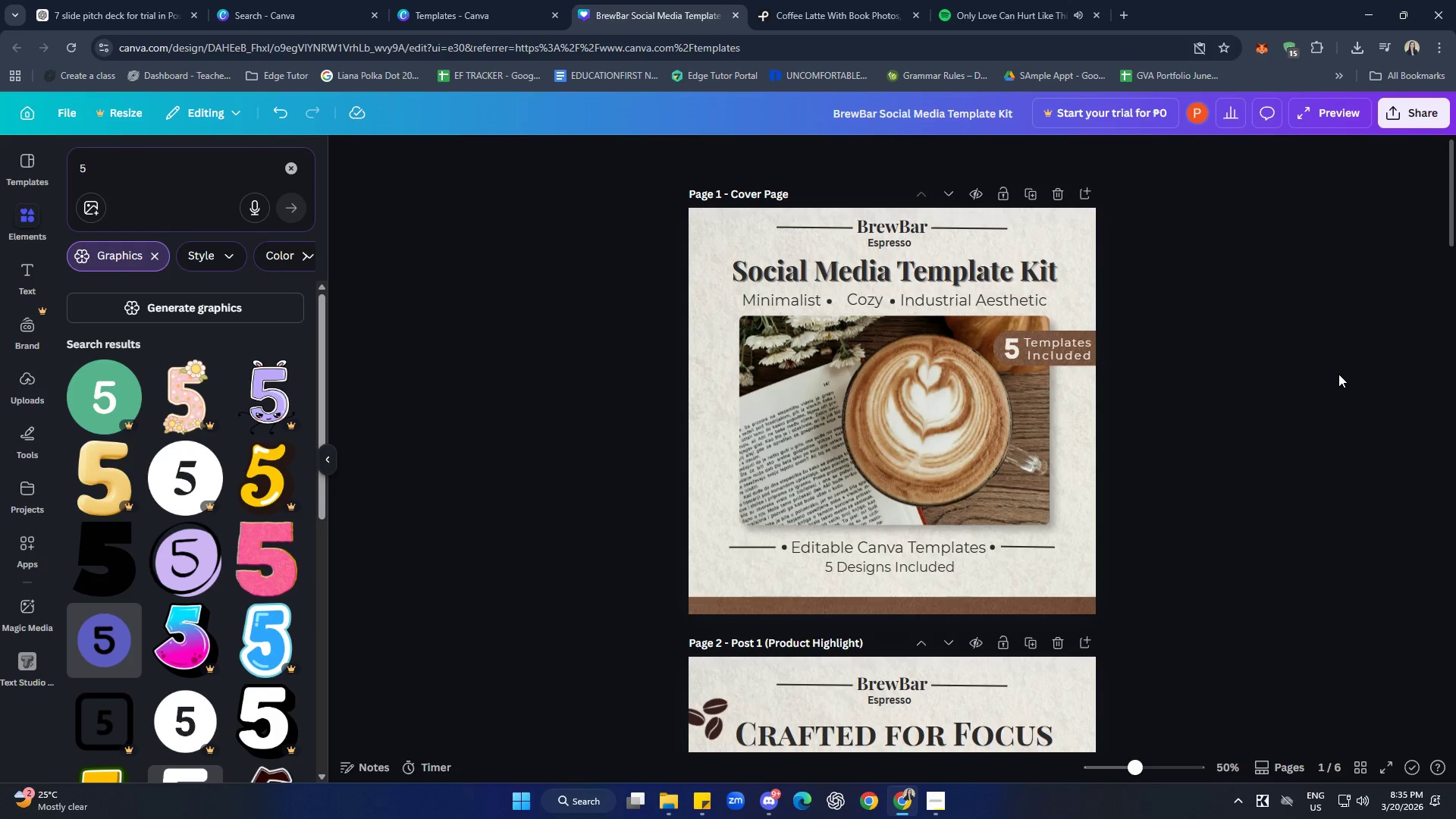 
wait(39.33)
 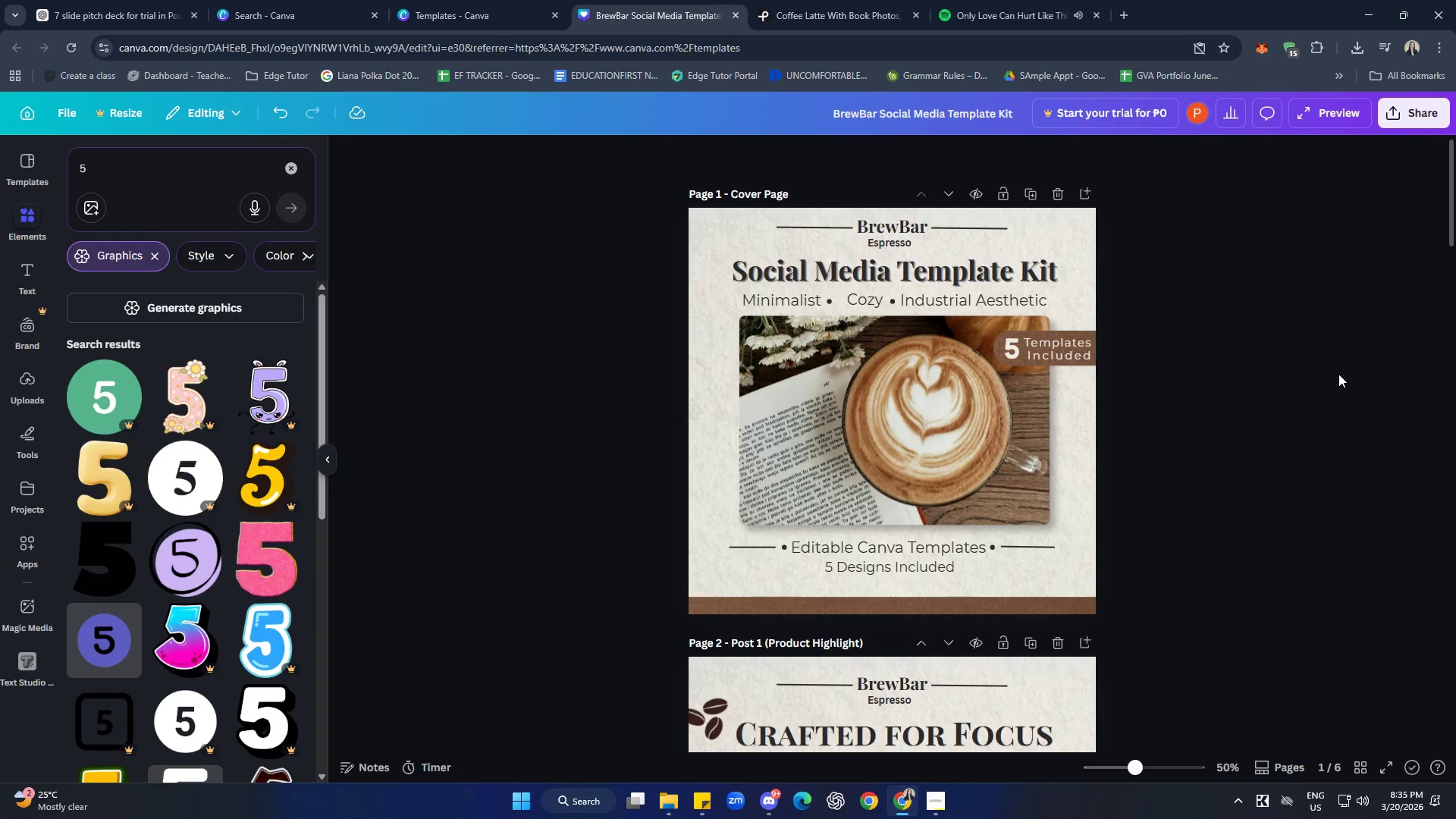 
left_click([943, 802])